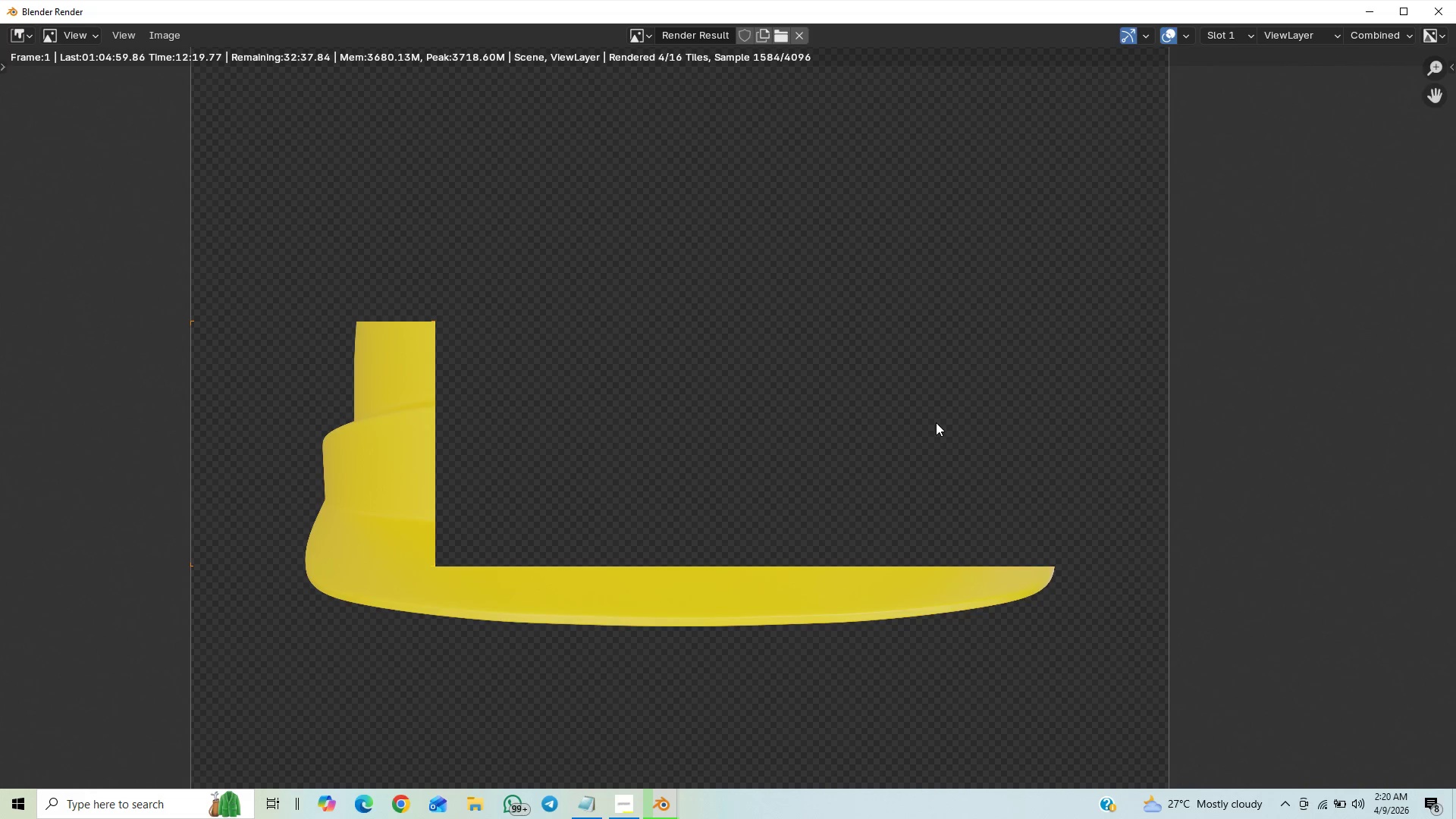 
scroll: coordinate [936, 421], scroll_direction: down, amount: 22.0
 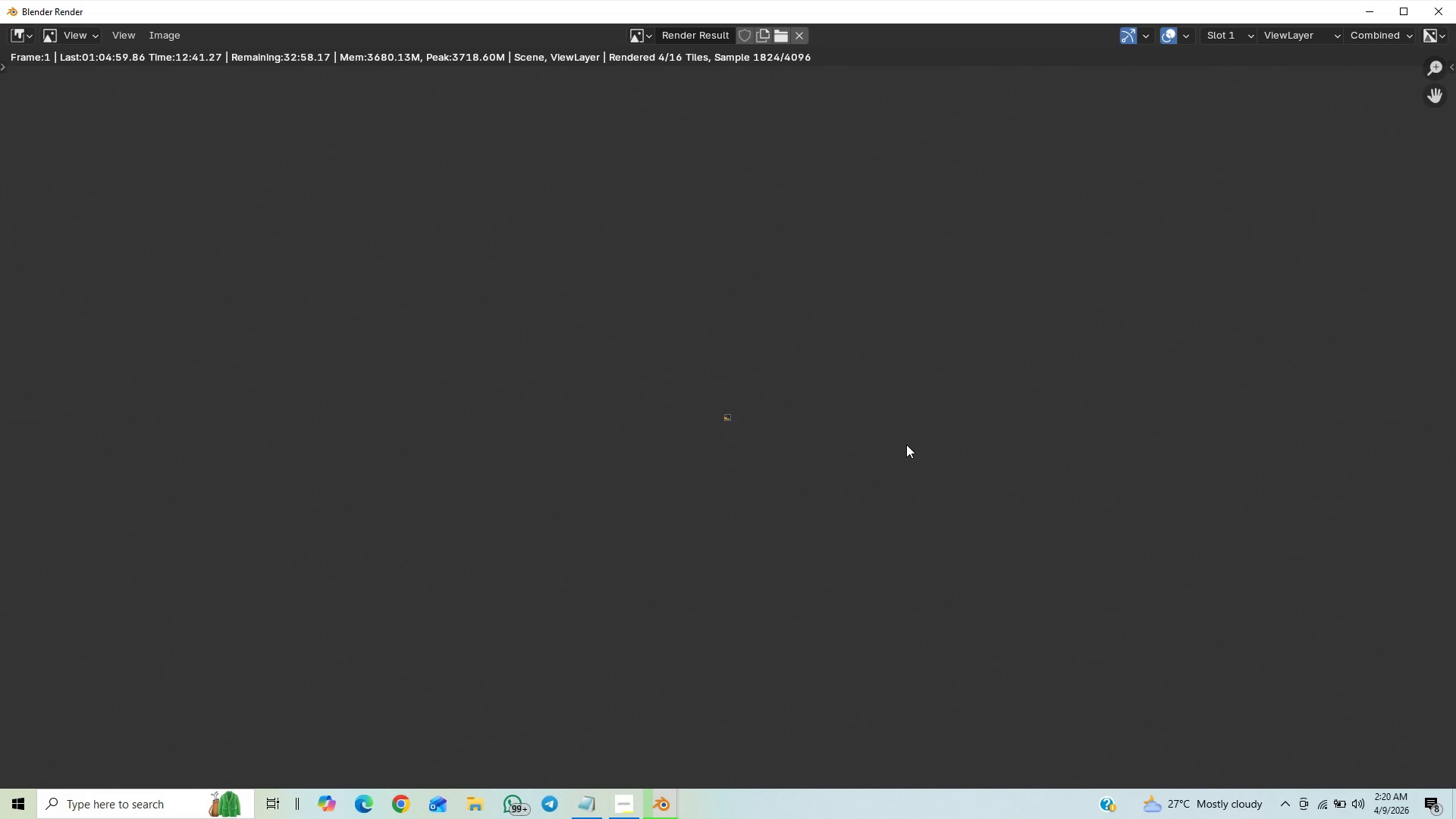 
wait(18.39)
 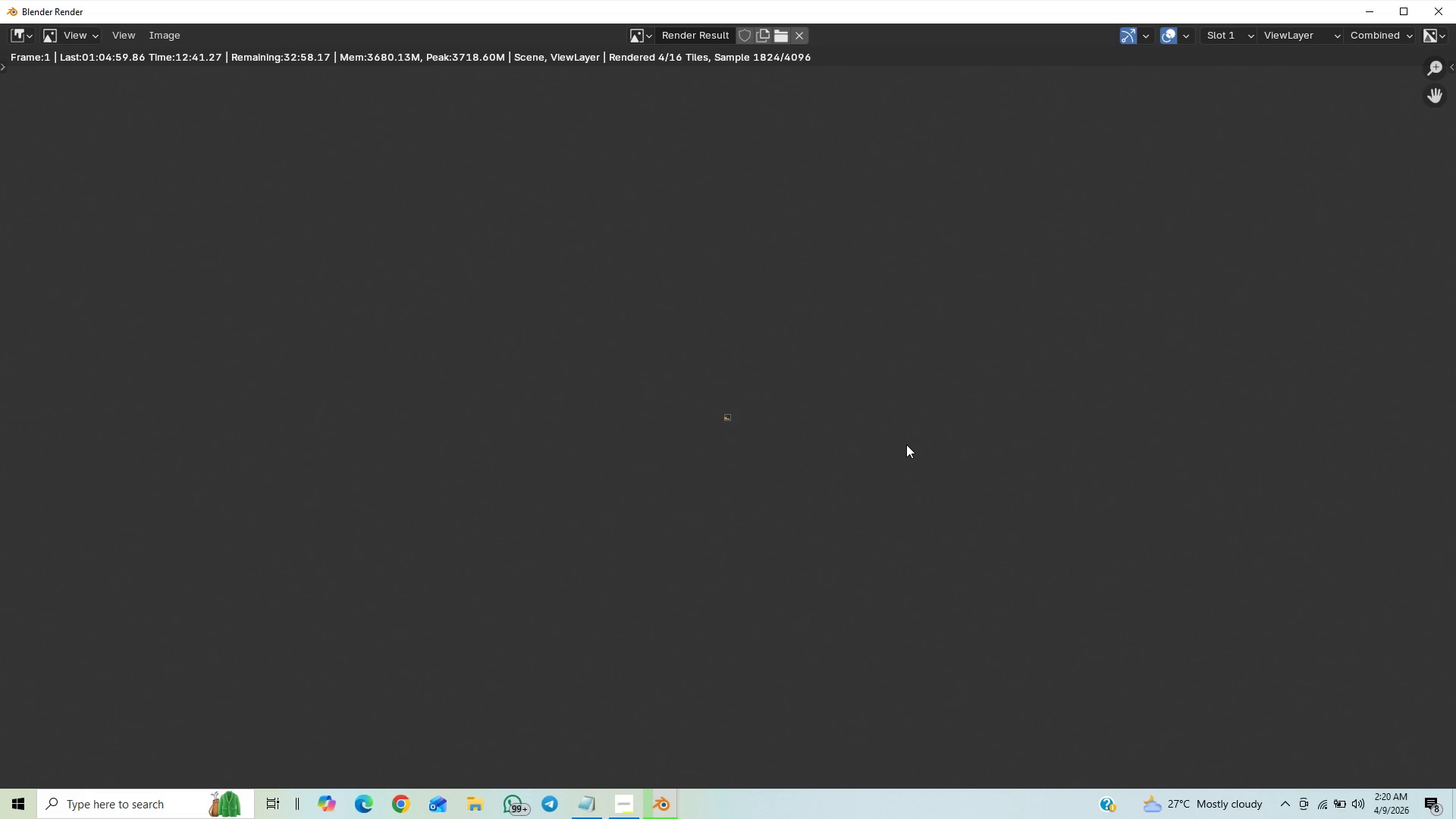 
scroll: coordinate [858, 382], scroll_direction: up, amount: 20.0
 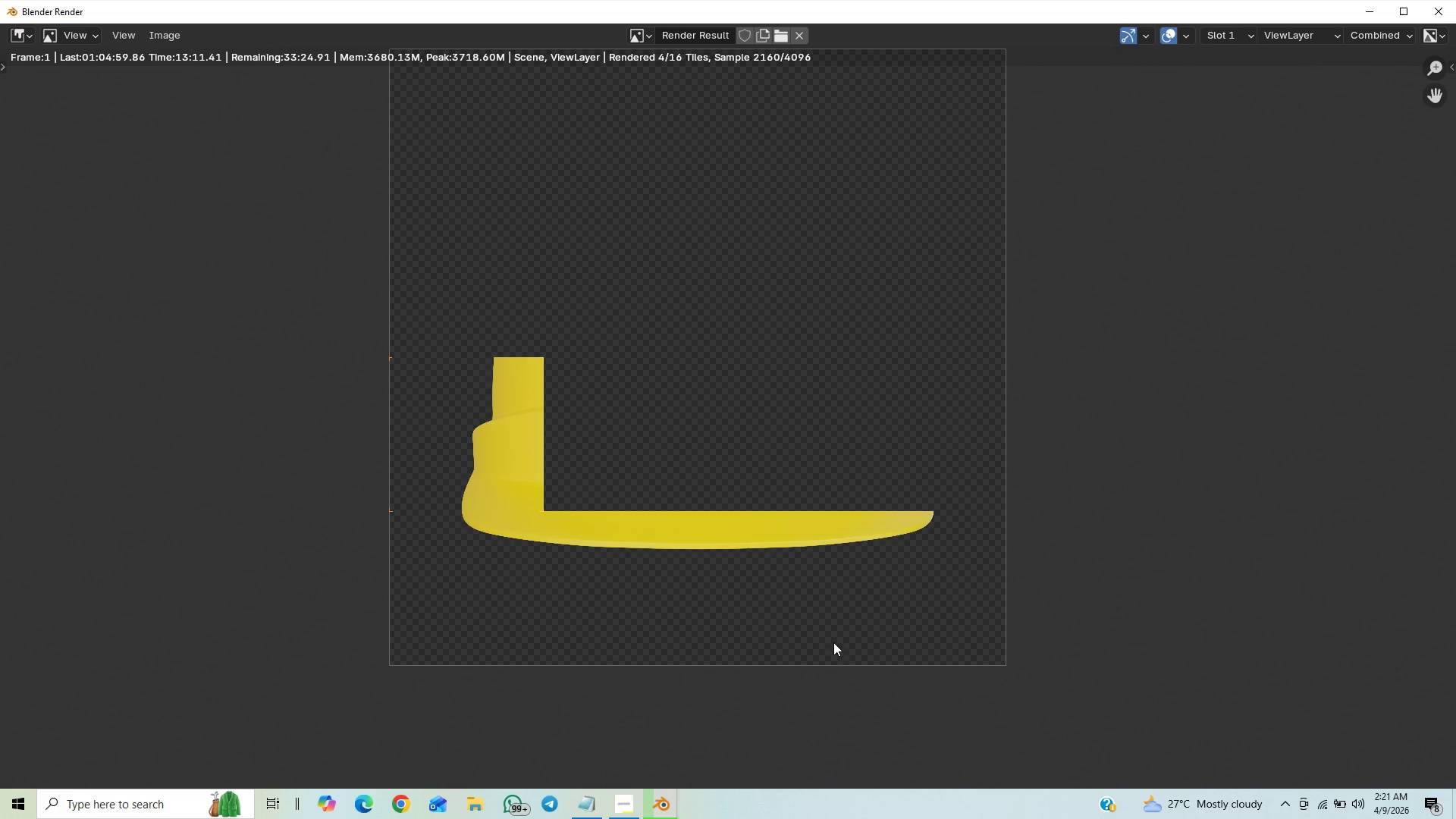 
wait(27.24)
 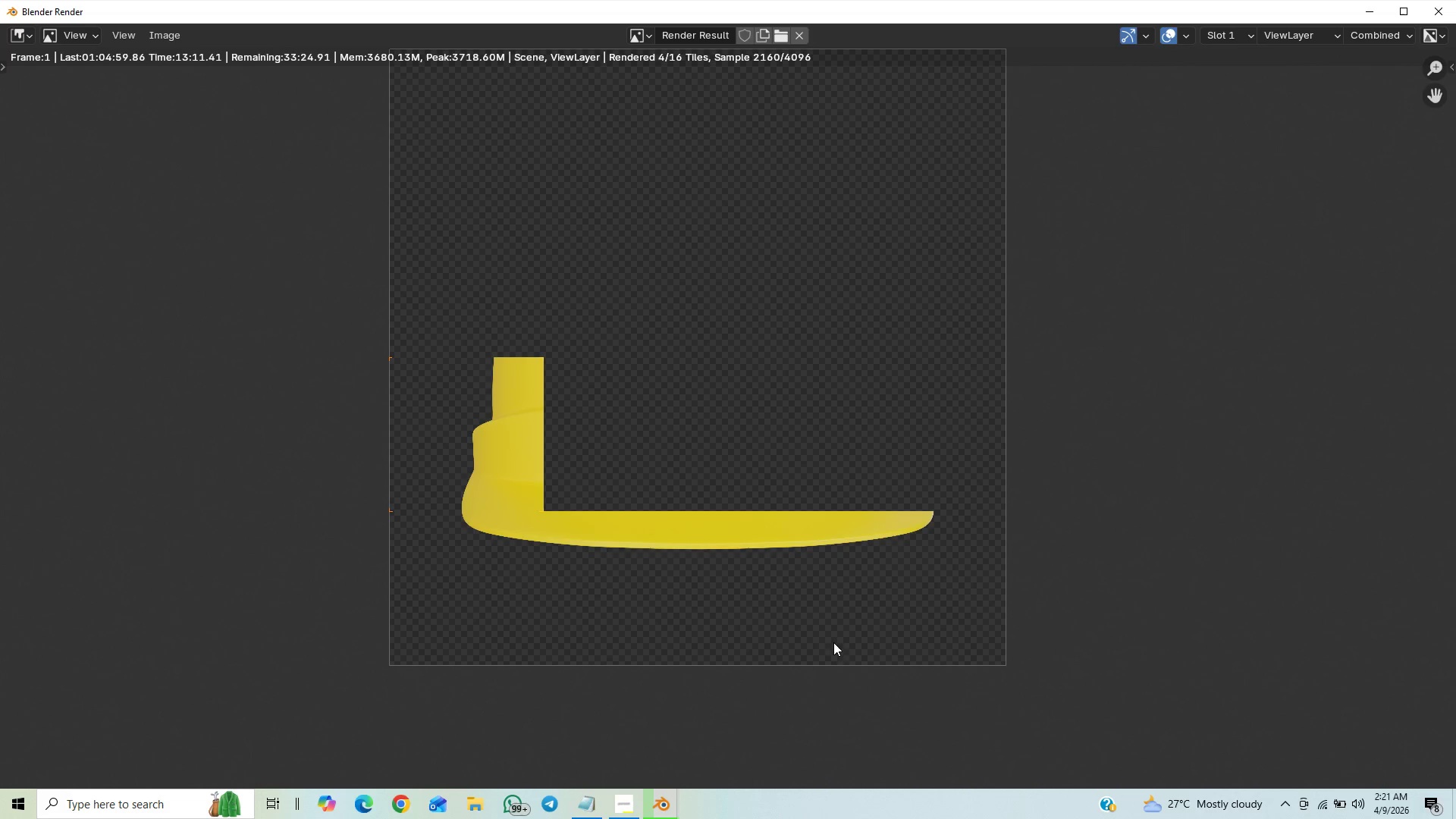 
mouse_move([617, 790])
 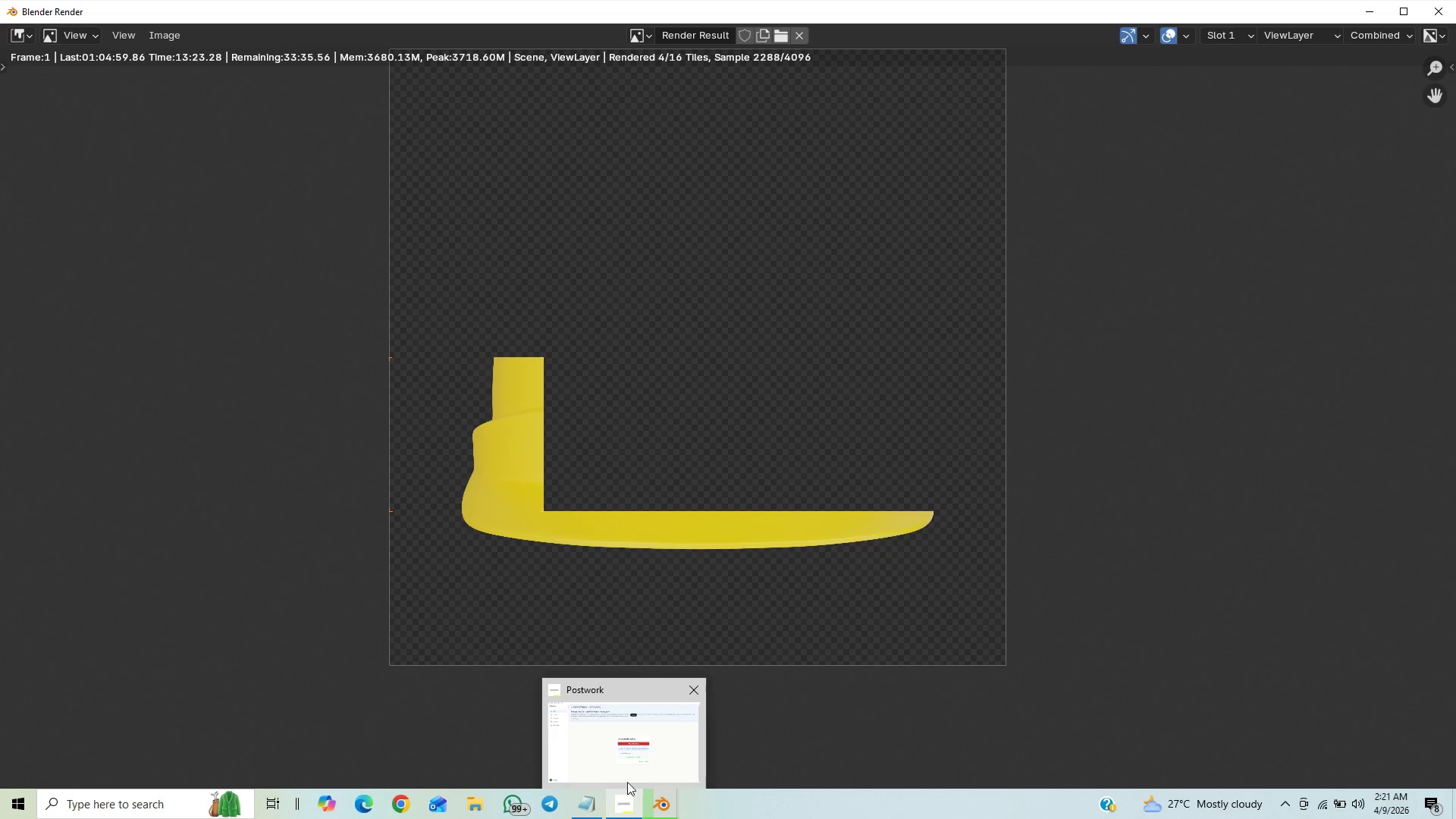 
mouse_move([633, 811])
 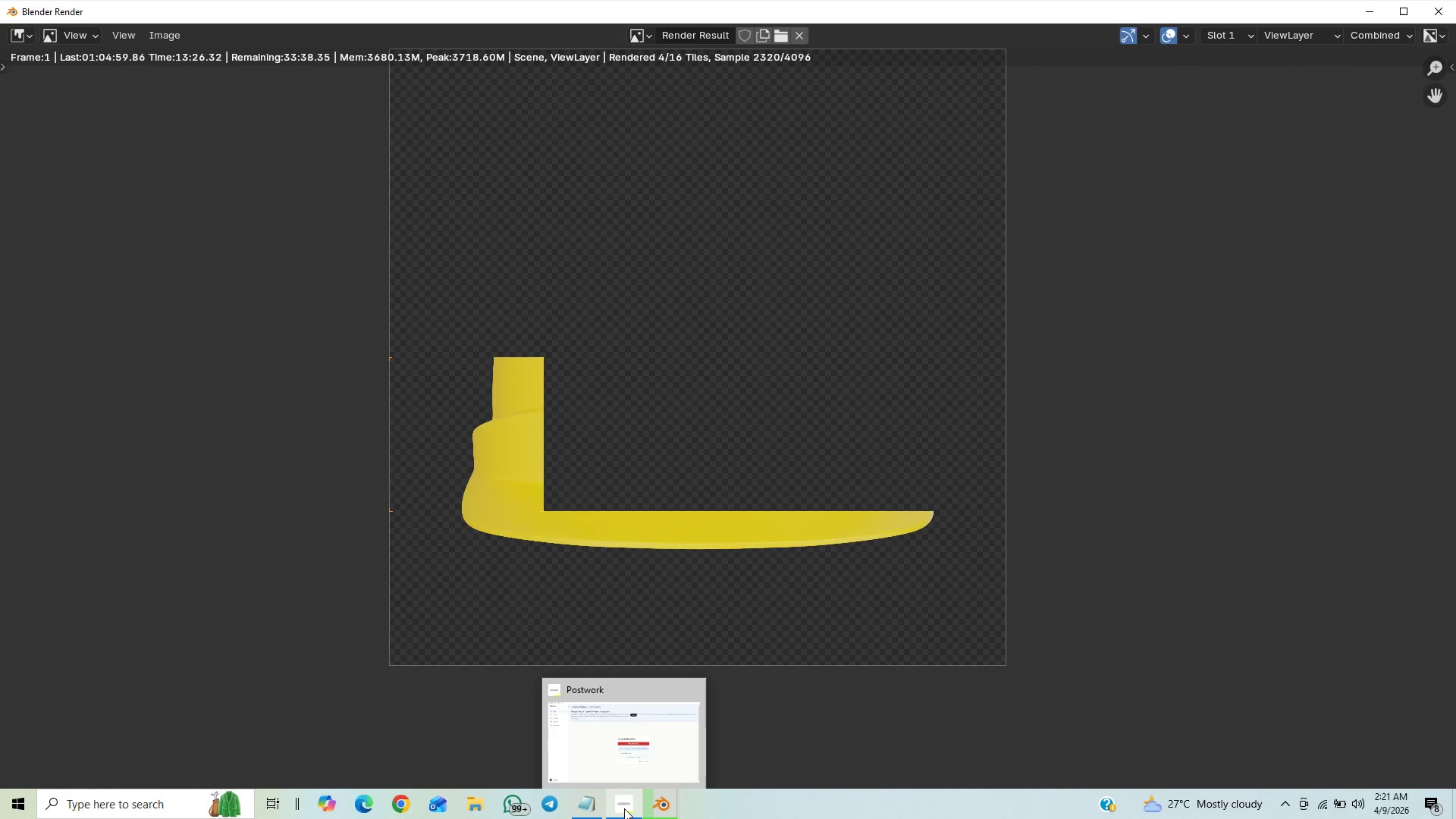 
left_click([624, 808])